 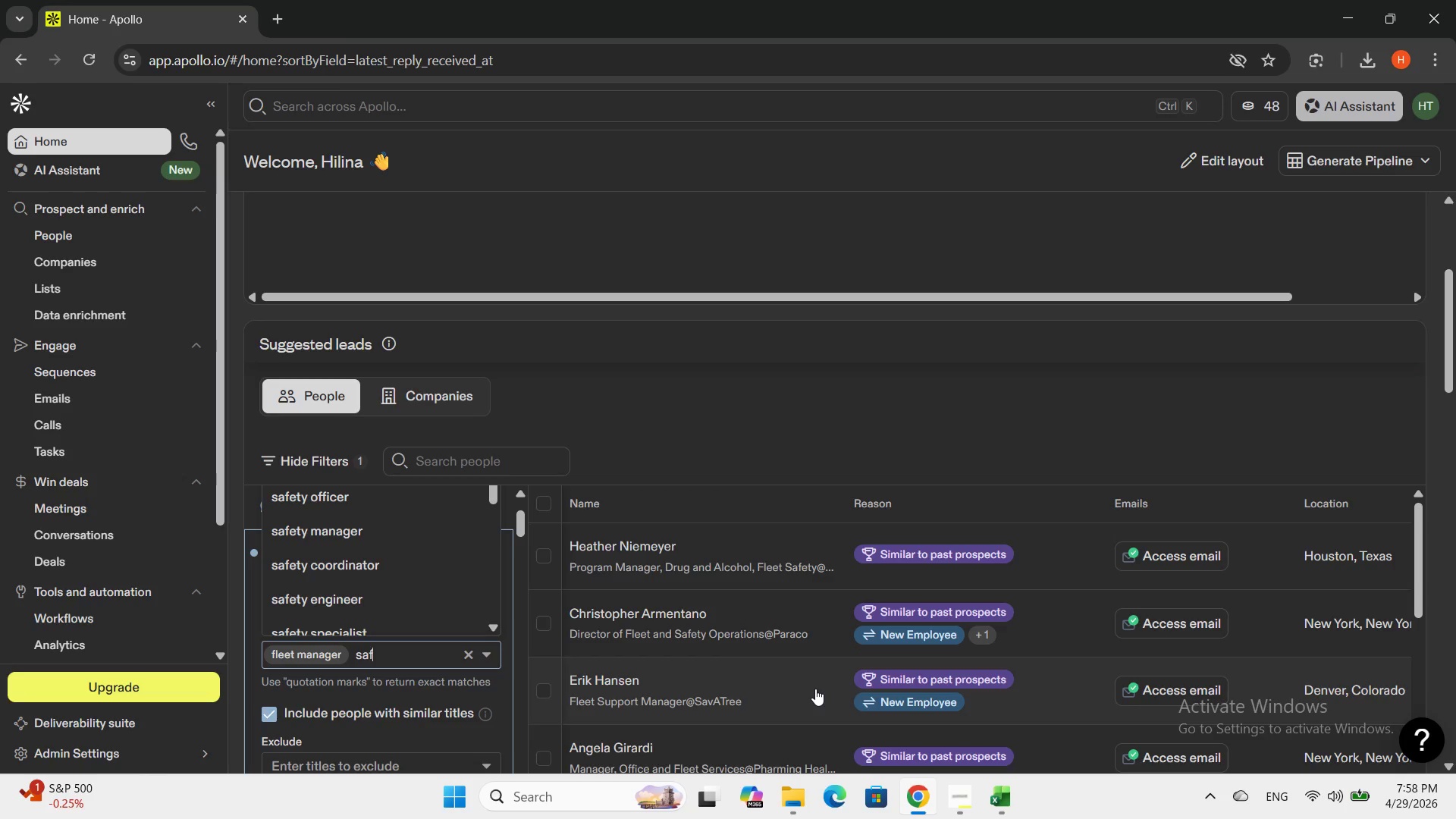 
type(ety d)
 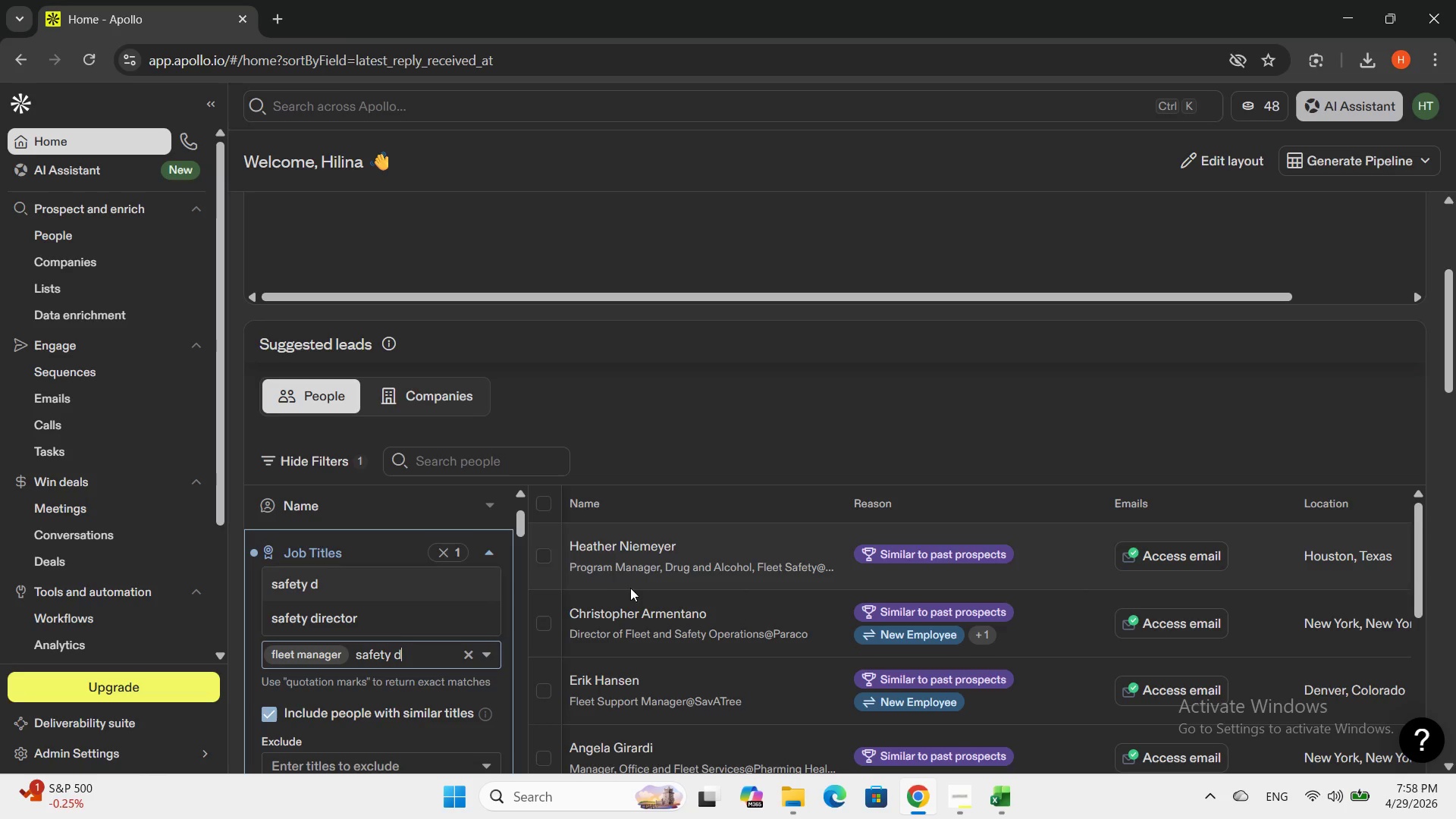 
left_click([341, 618])
 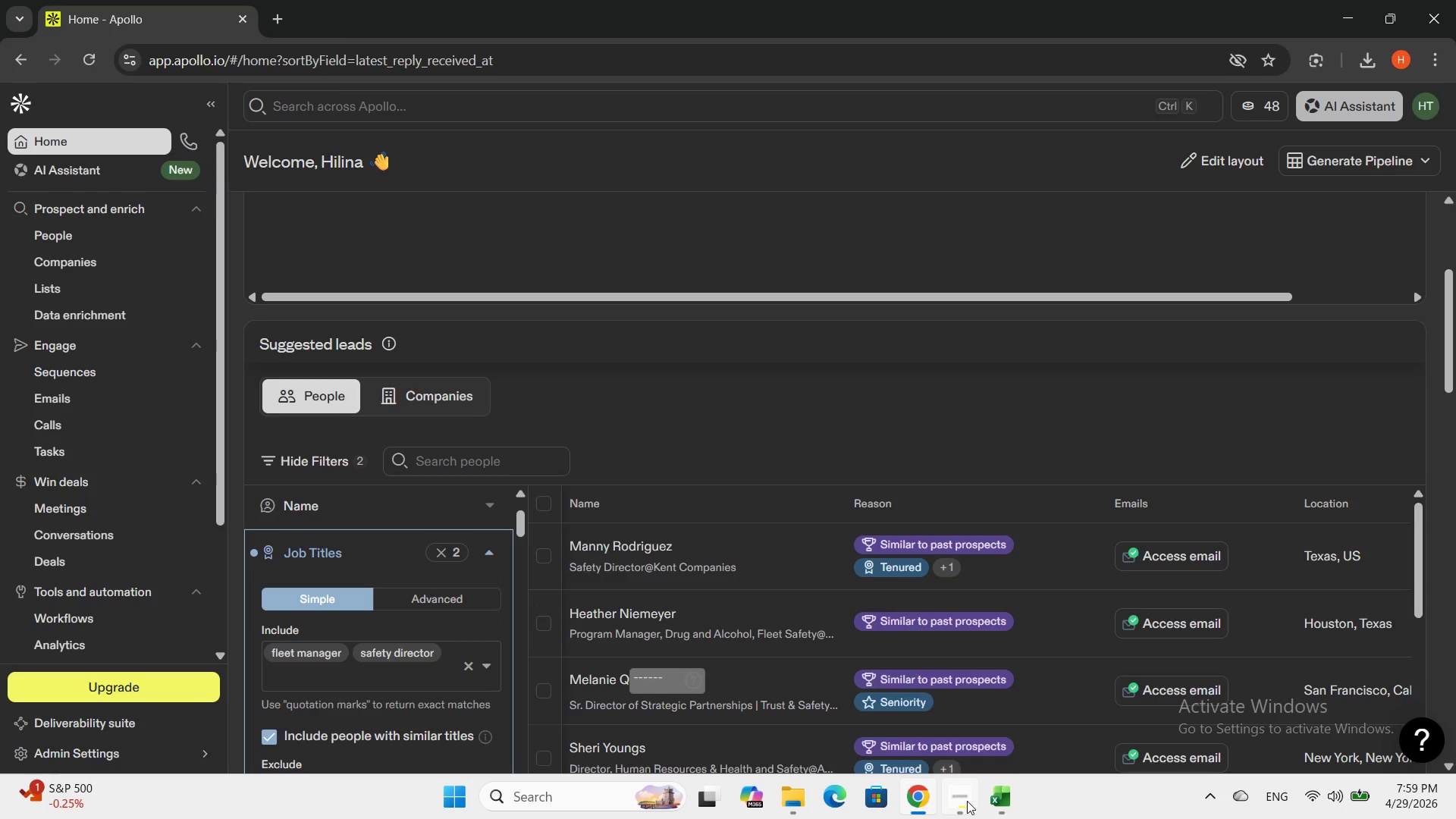 
wait(5.12)
 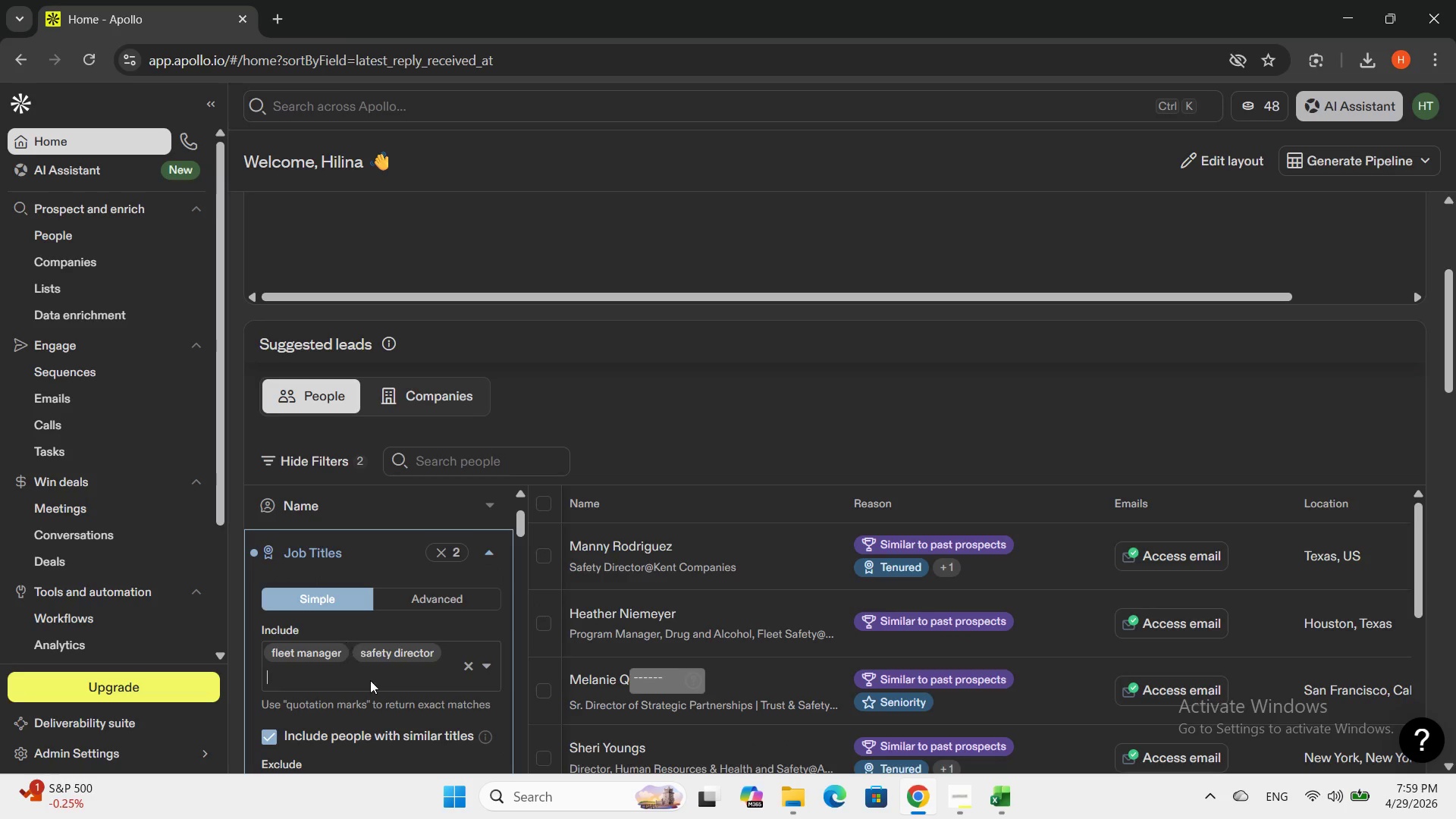 
left_click([940, 744])